 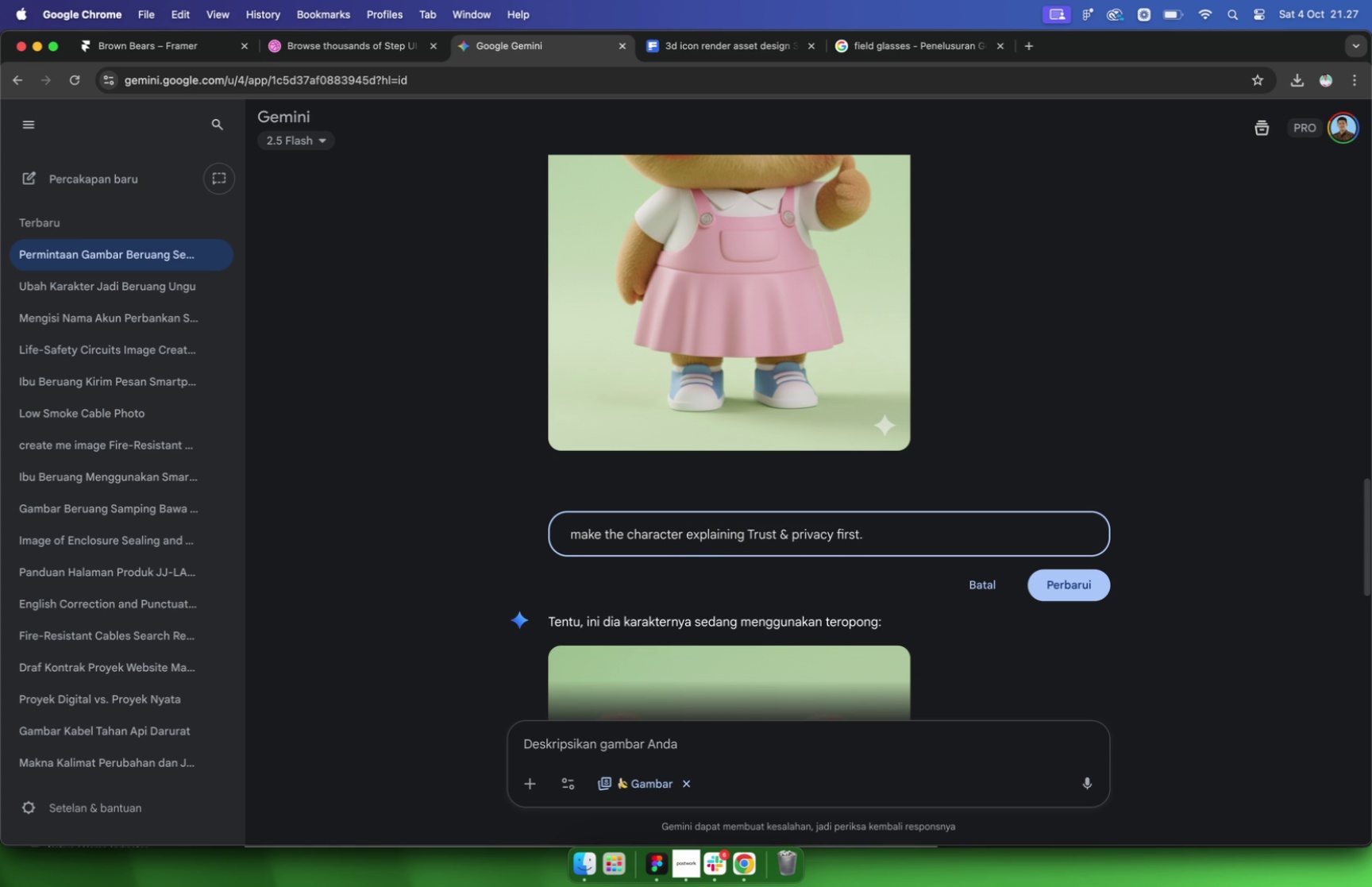 
key(Backspace)
 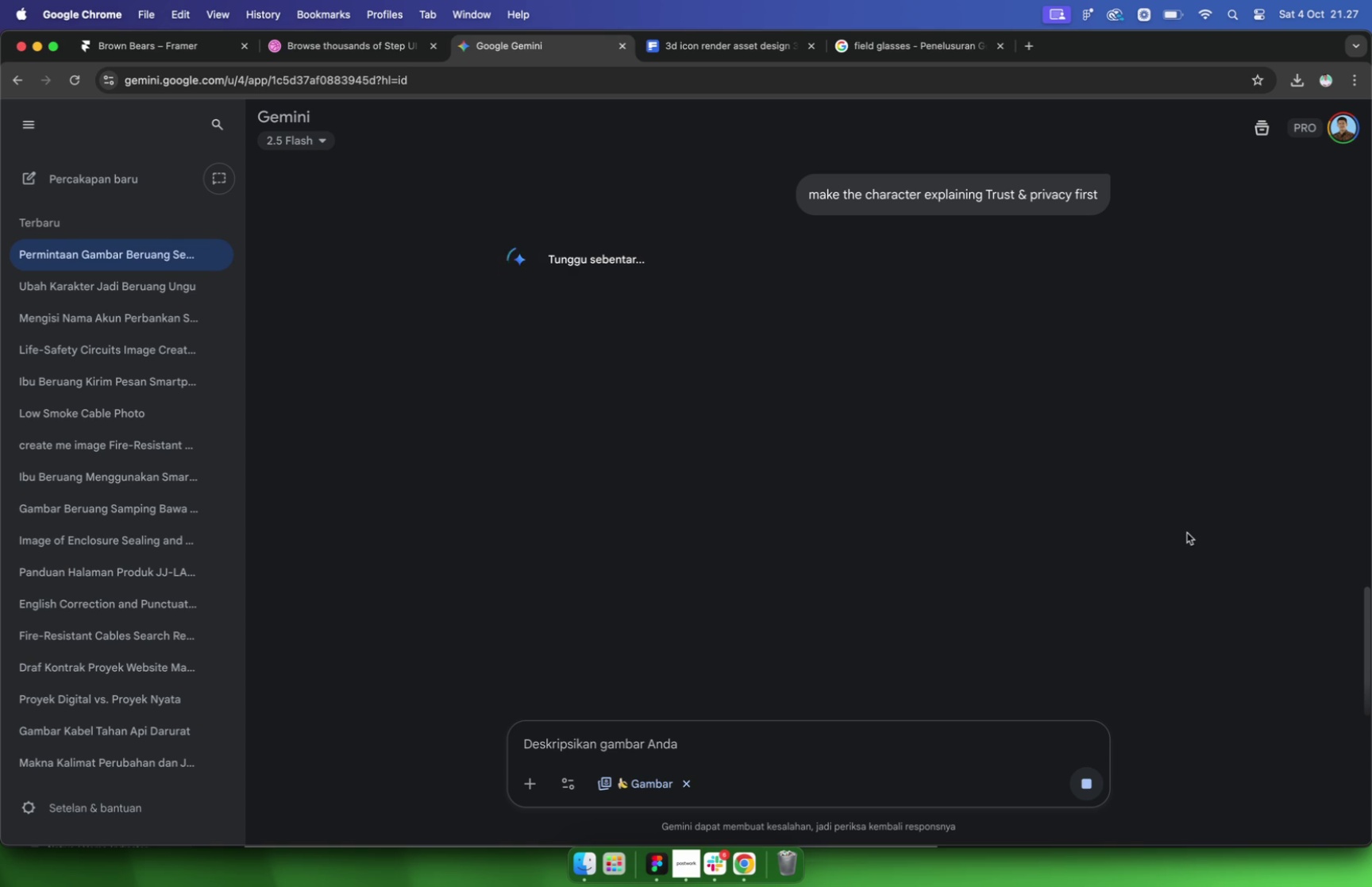 
wait(20.14)
 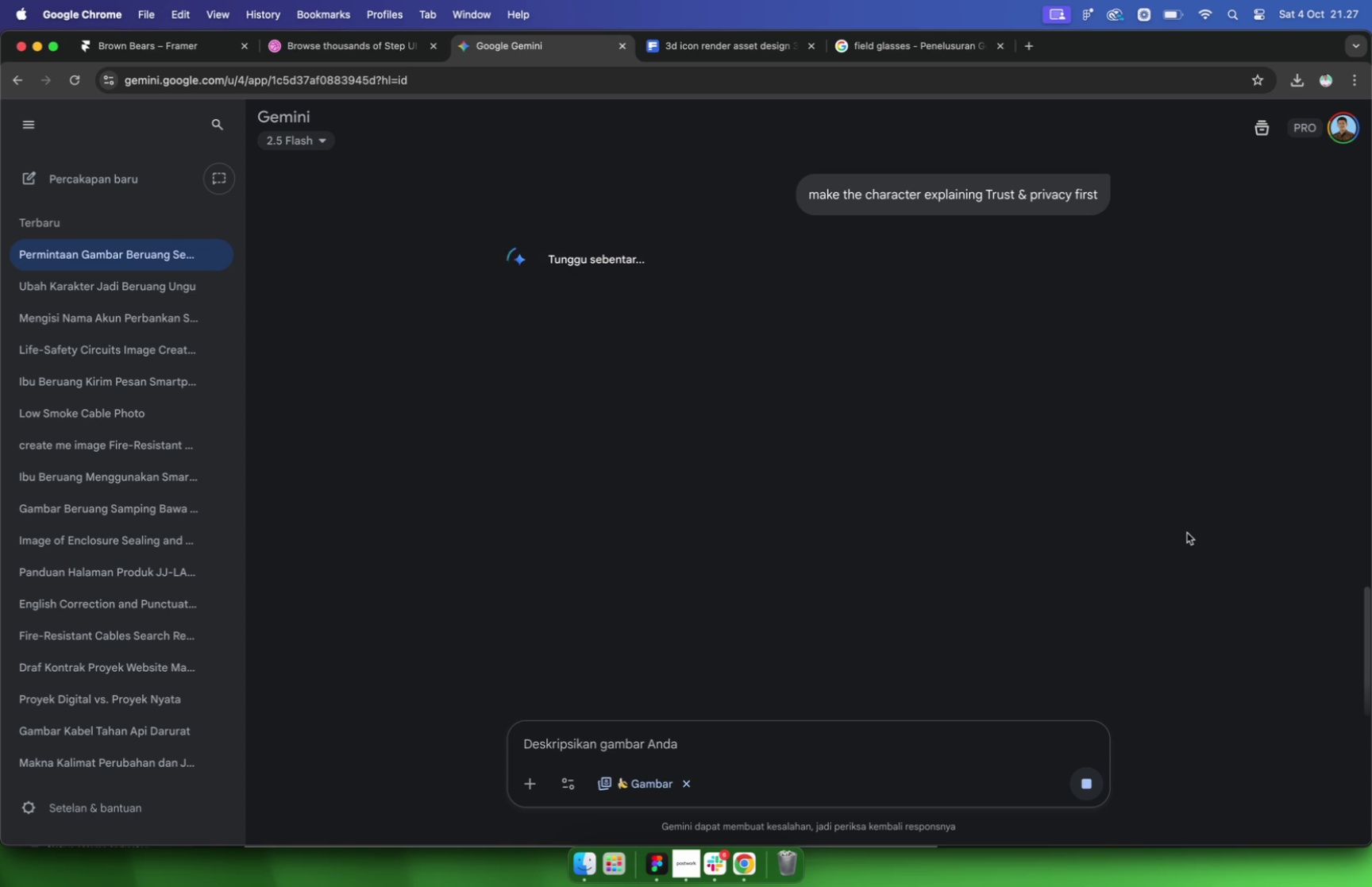 
scroll: coordinate [1107, 465], scroll_direction: down, amount: 7.0
 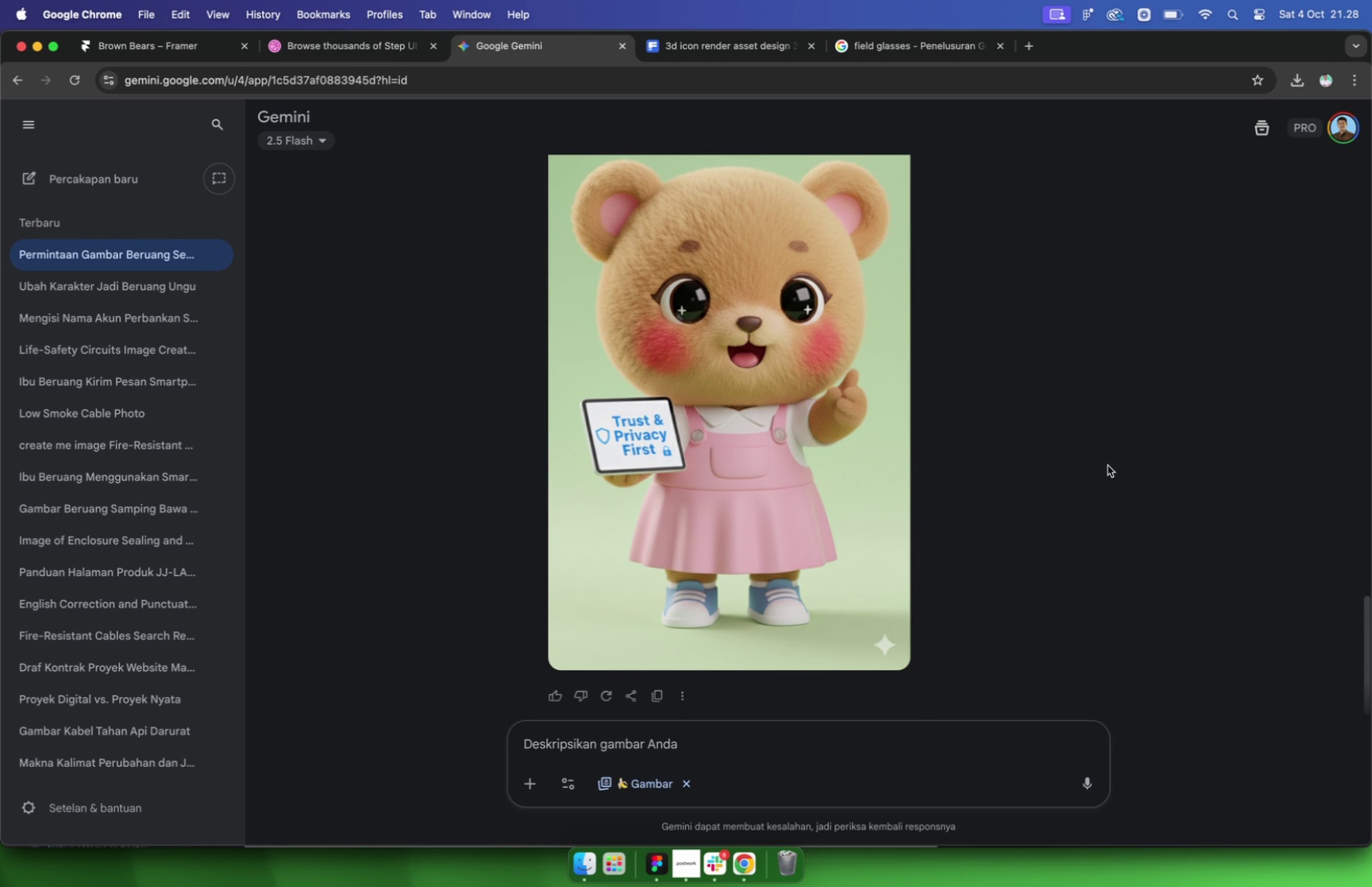 
scroll: coordinate [1108, 467], scroll_direction: up, amount: 4.0
 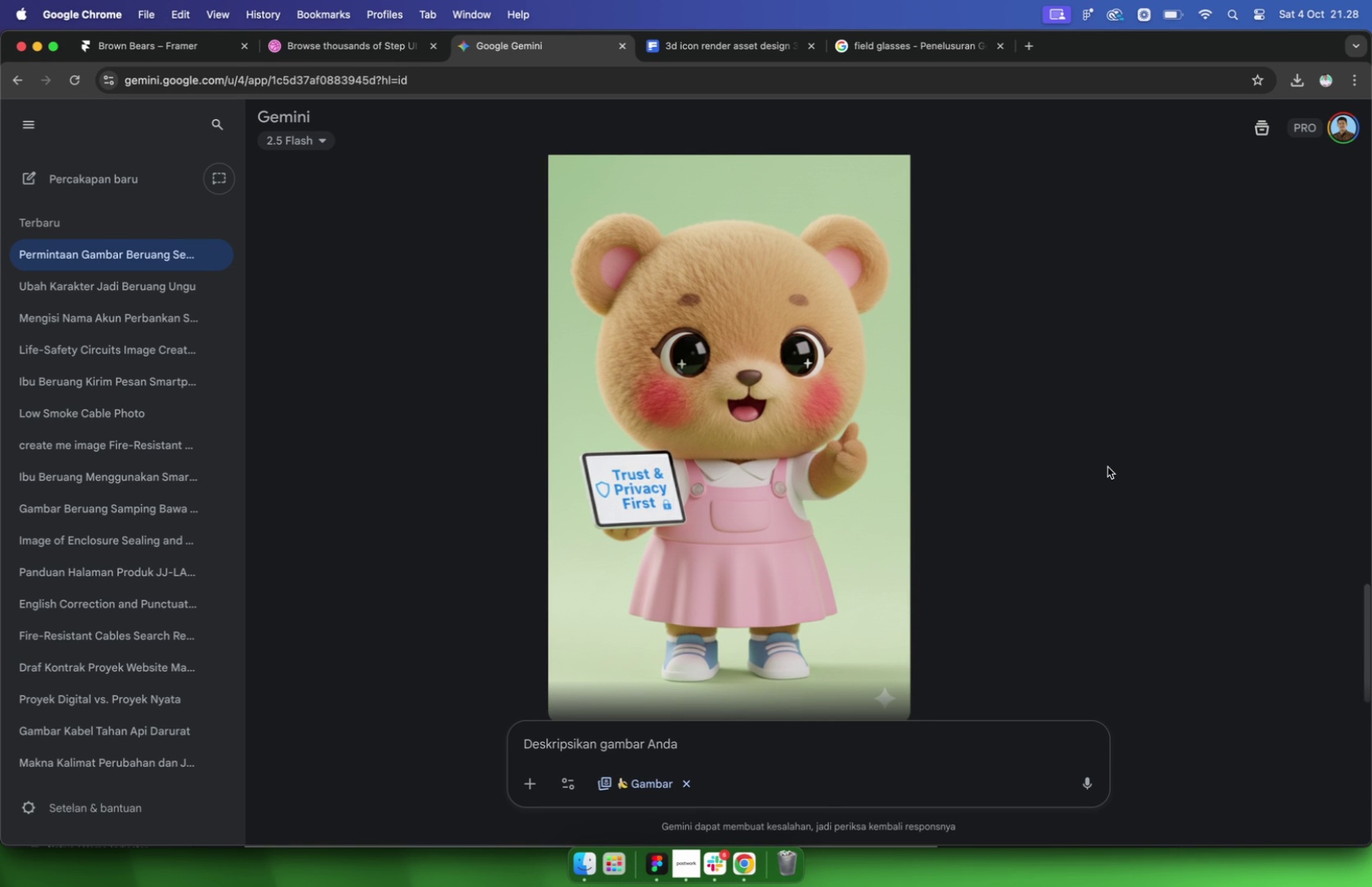 
wait(8.45)
 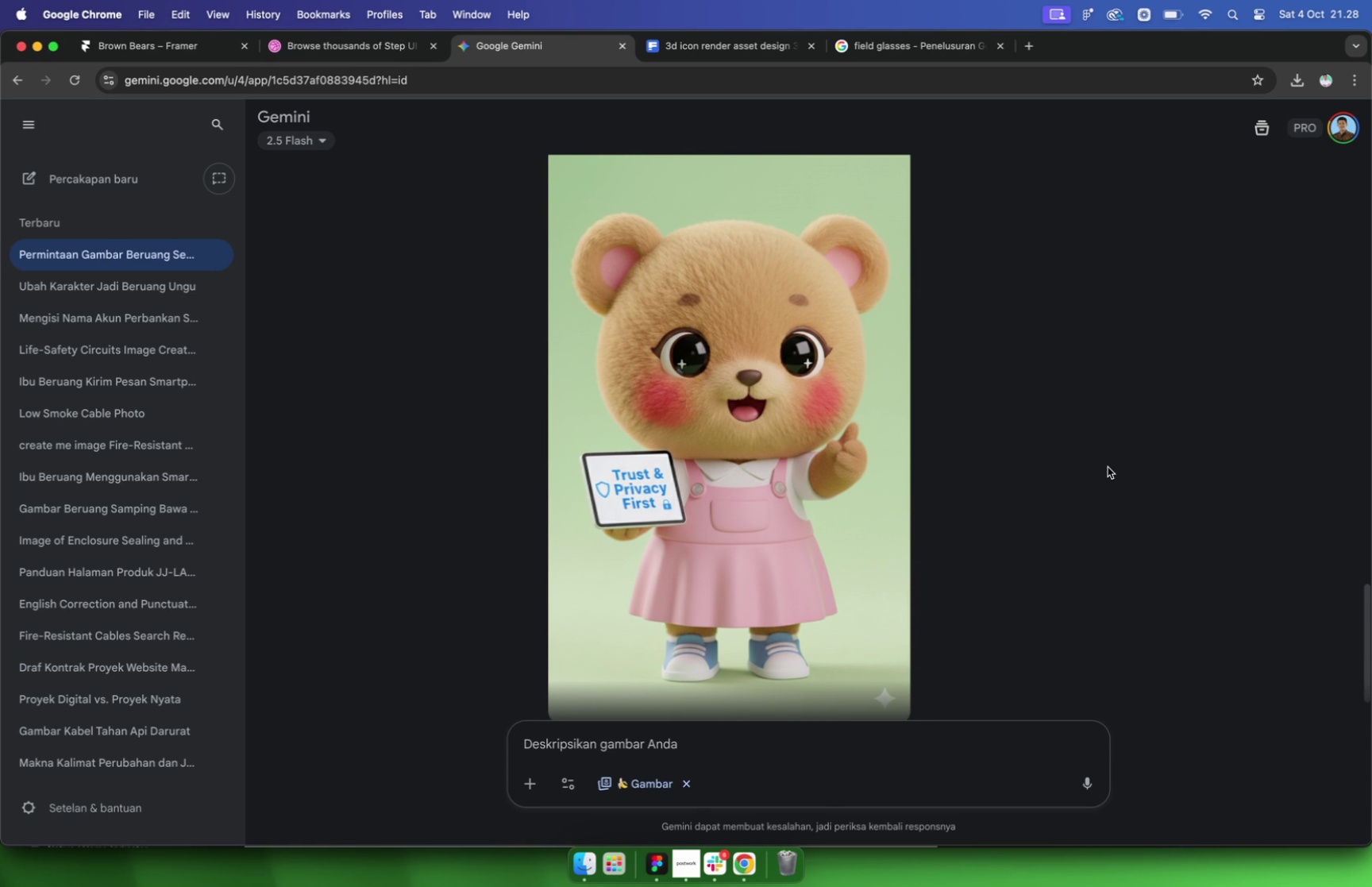 
left_click([870, 339])
 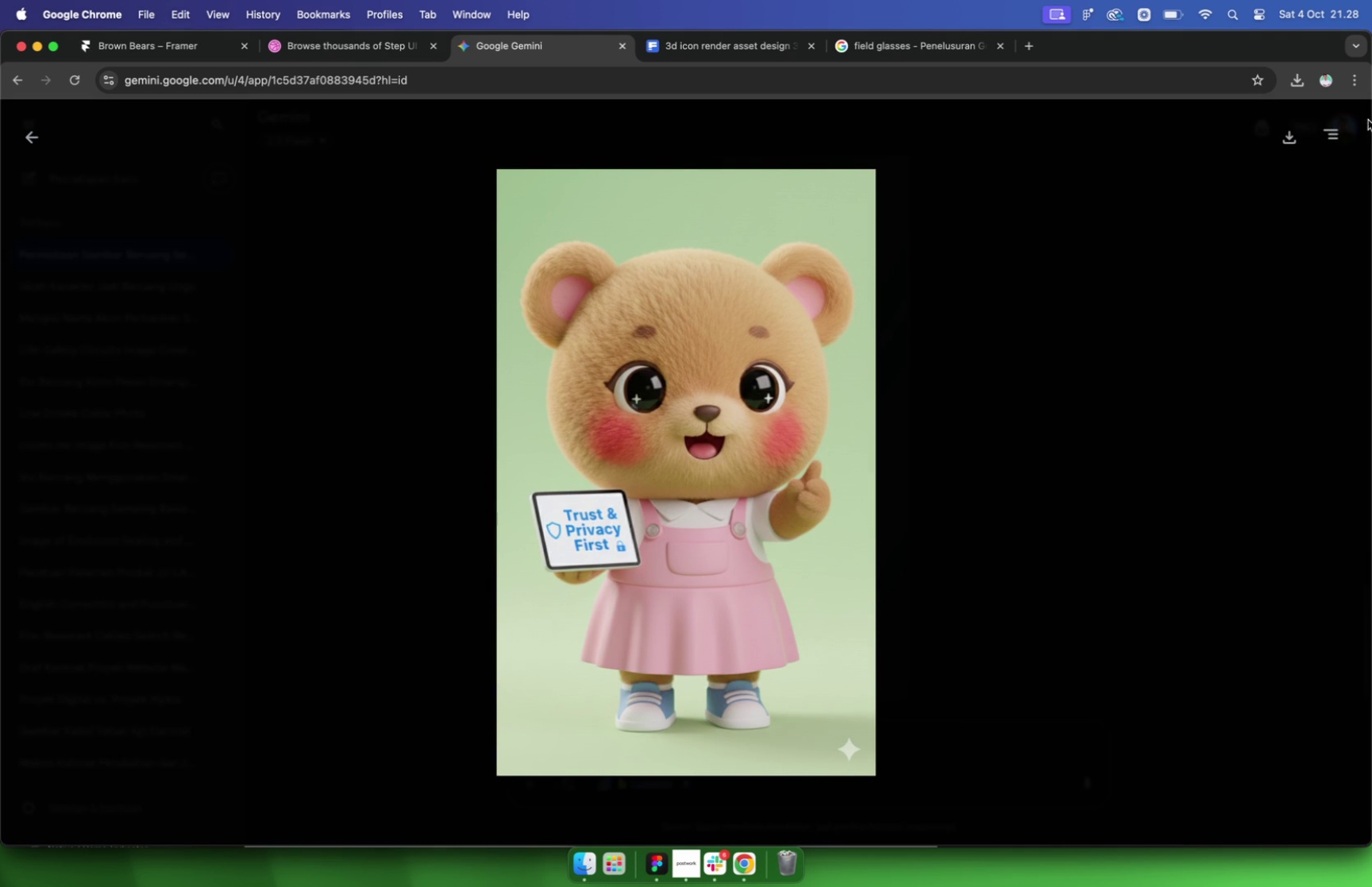 
left_click([1285, 141])